 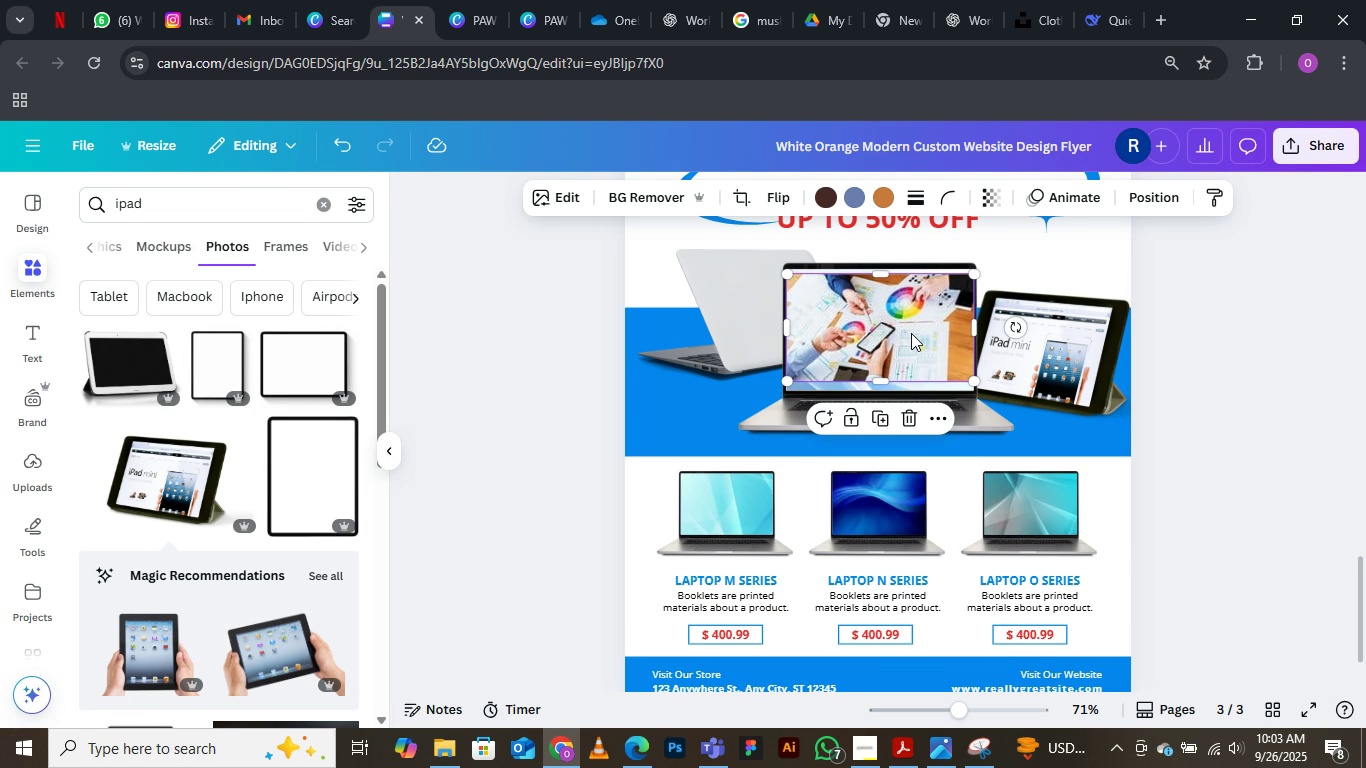 
key(Delete)
 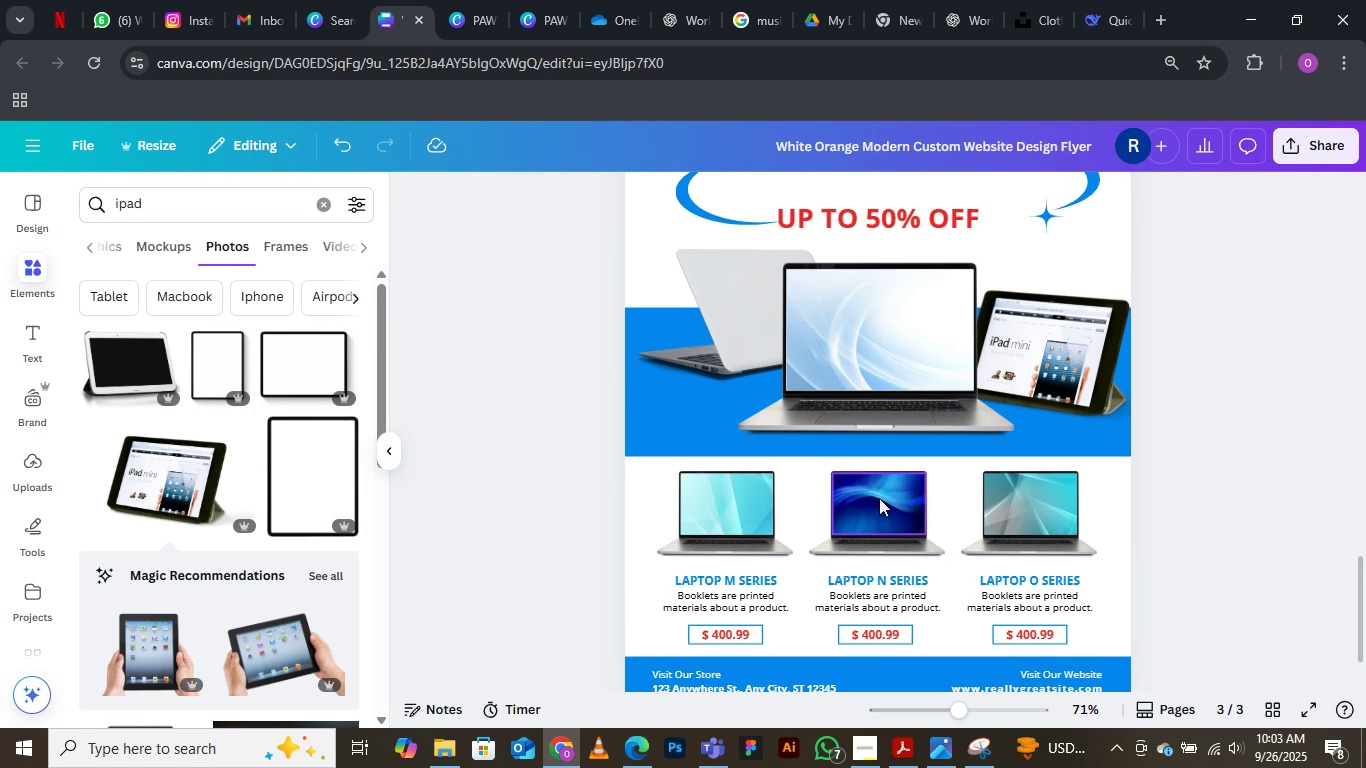 
scroll: coordinate [873, 496], scroll_direction: down, amount: 2.0
 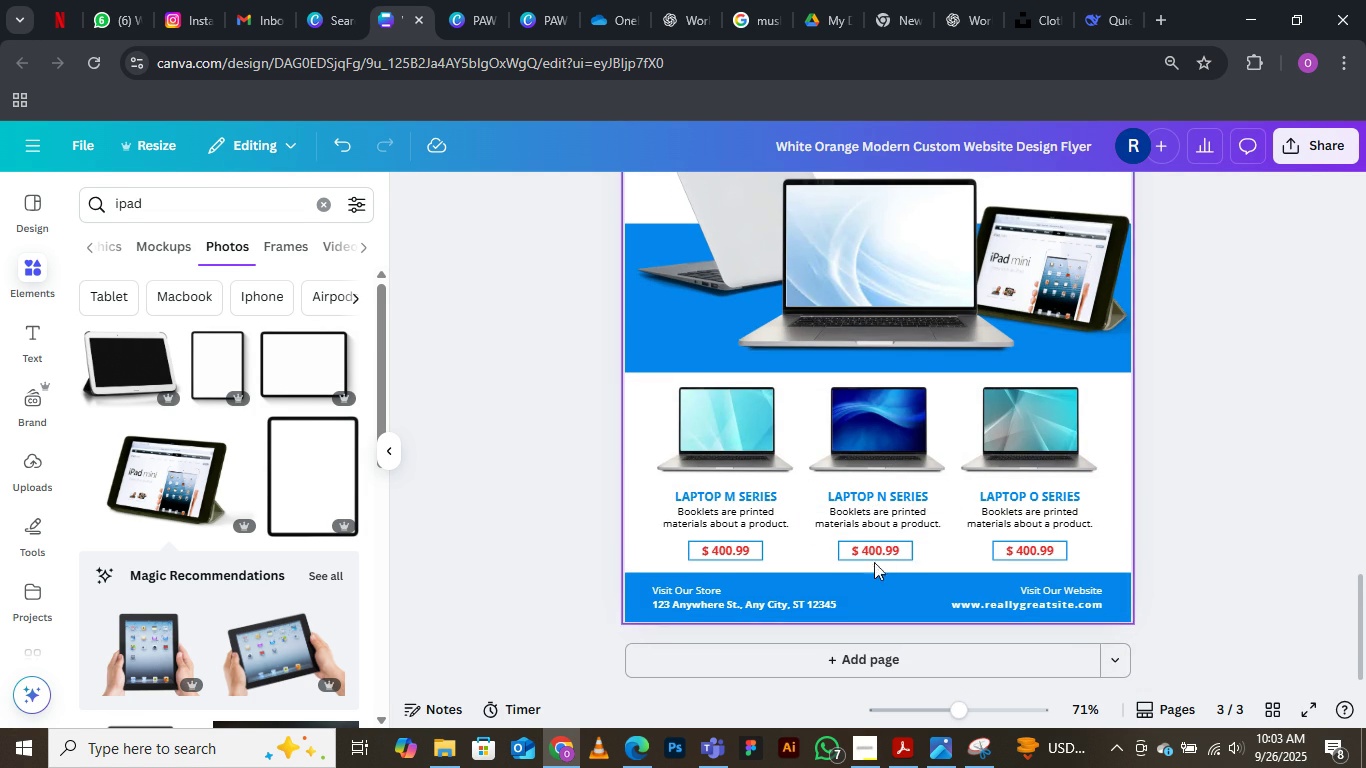 
scroll: coordinate [894, 485], scroll_direction: up, amount: 10.0
 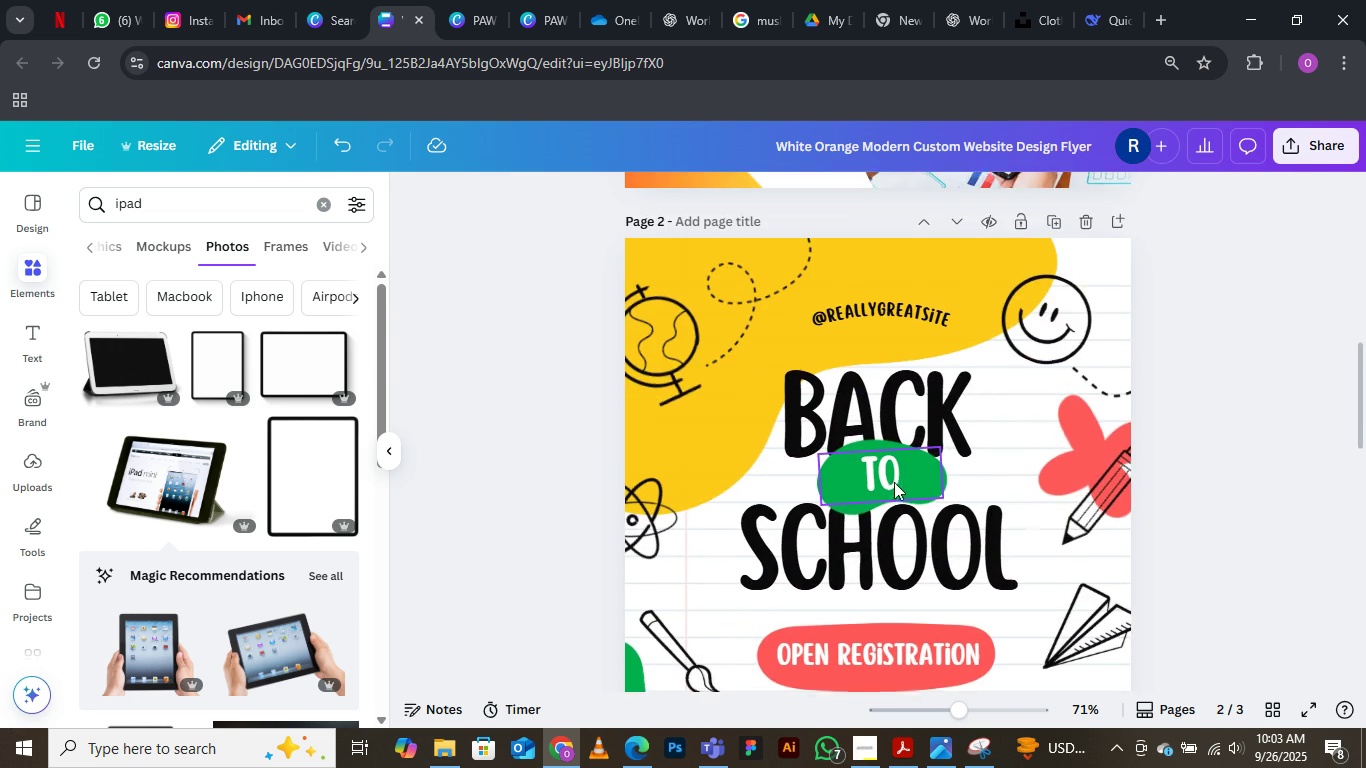 
scroll: coordinate [894, 482], scroll_direction: down, amount: 3.0
 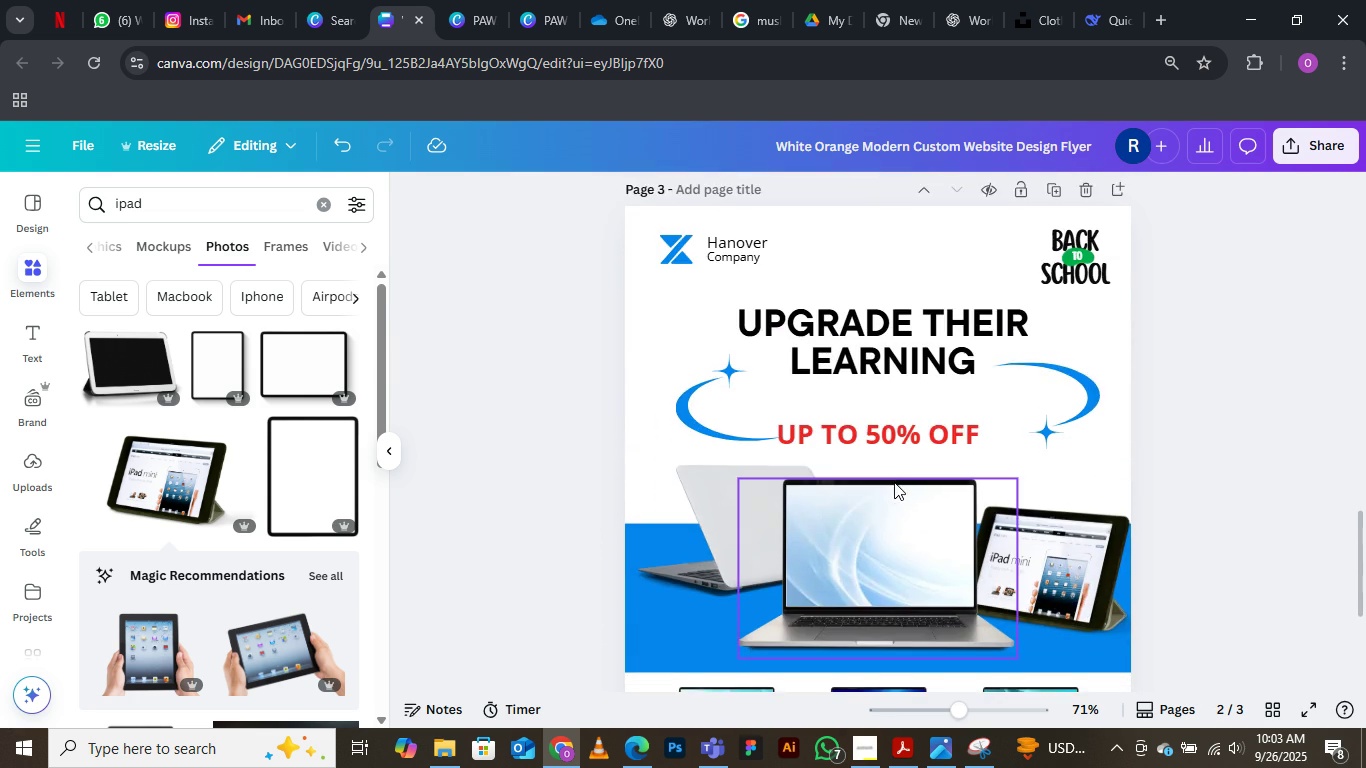 
scroll: coordinate [893, 475], scroll_direction: up, amount: 13.0
 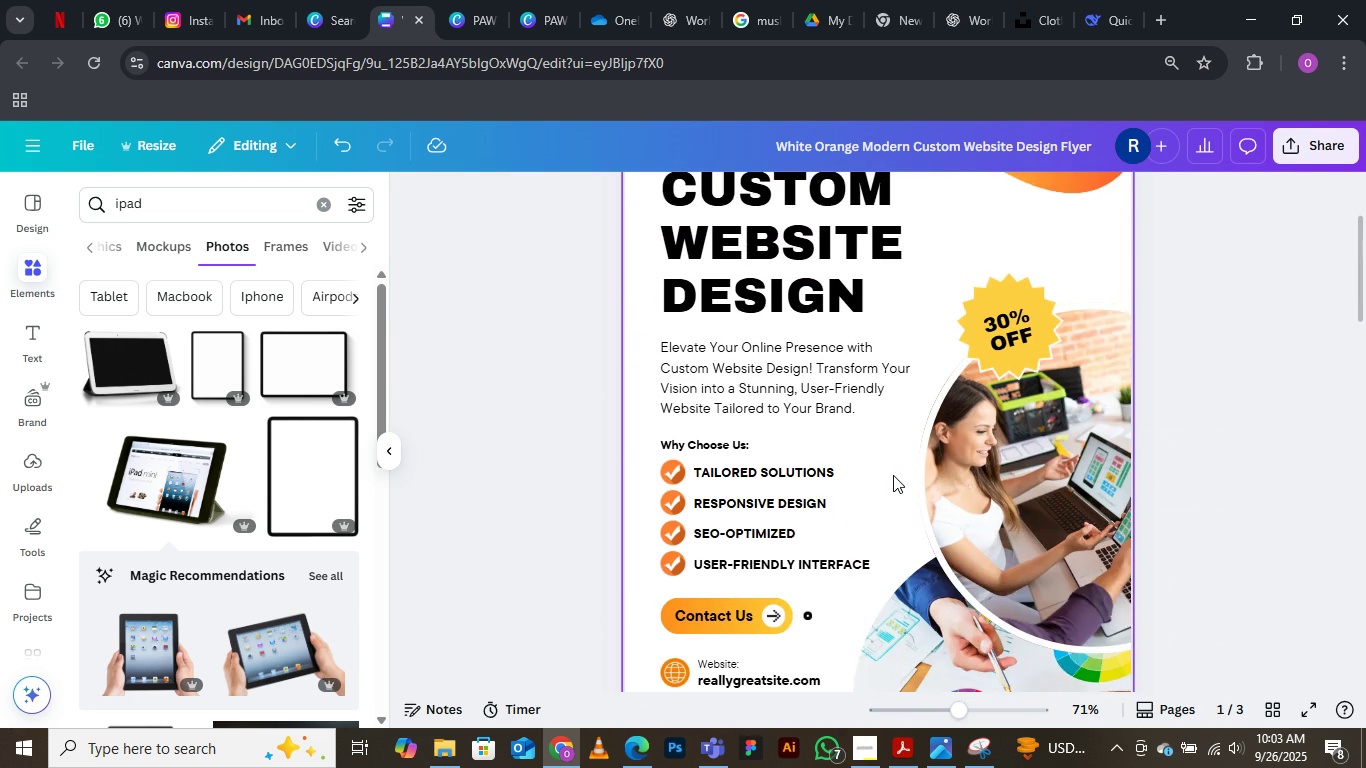 
scroll: coordinate [893, 474], scroll_direction: down, amount: 13.0